 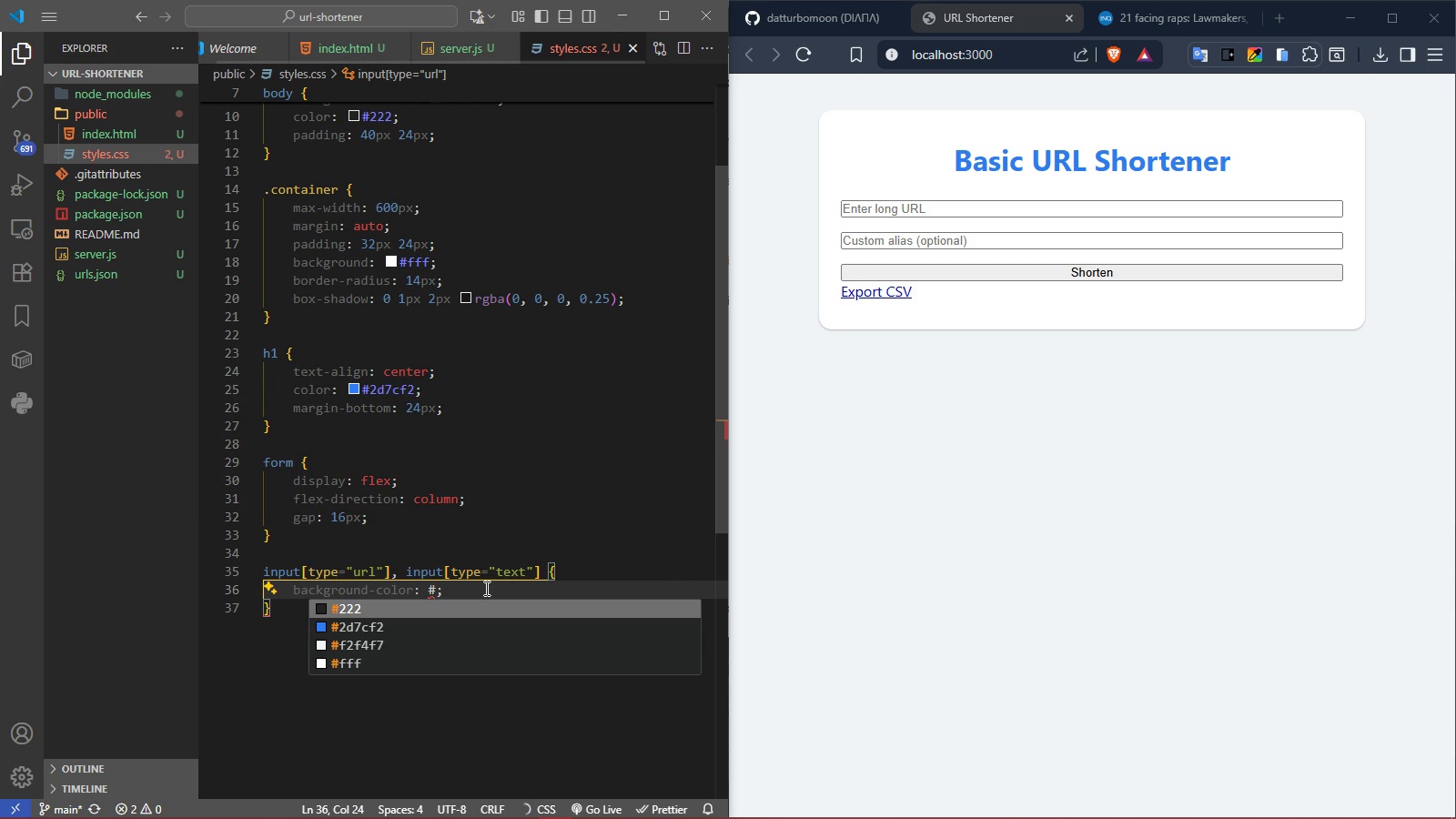 
scroll: coordinate [500, 551], scroll_direction: up, amount: 10.0
 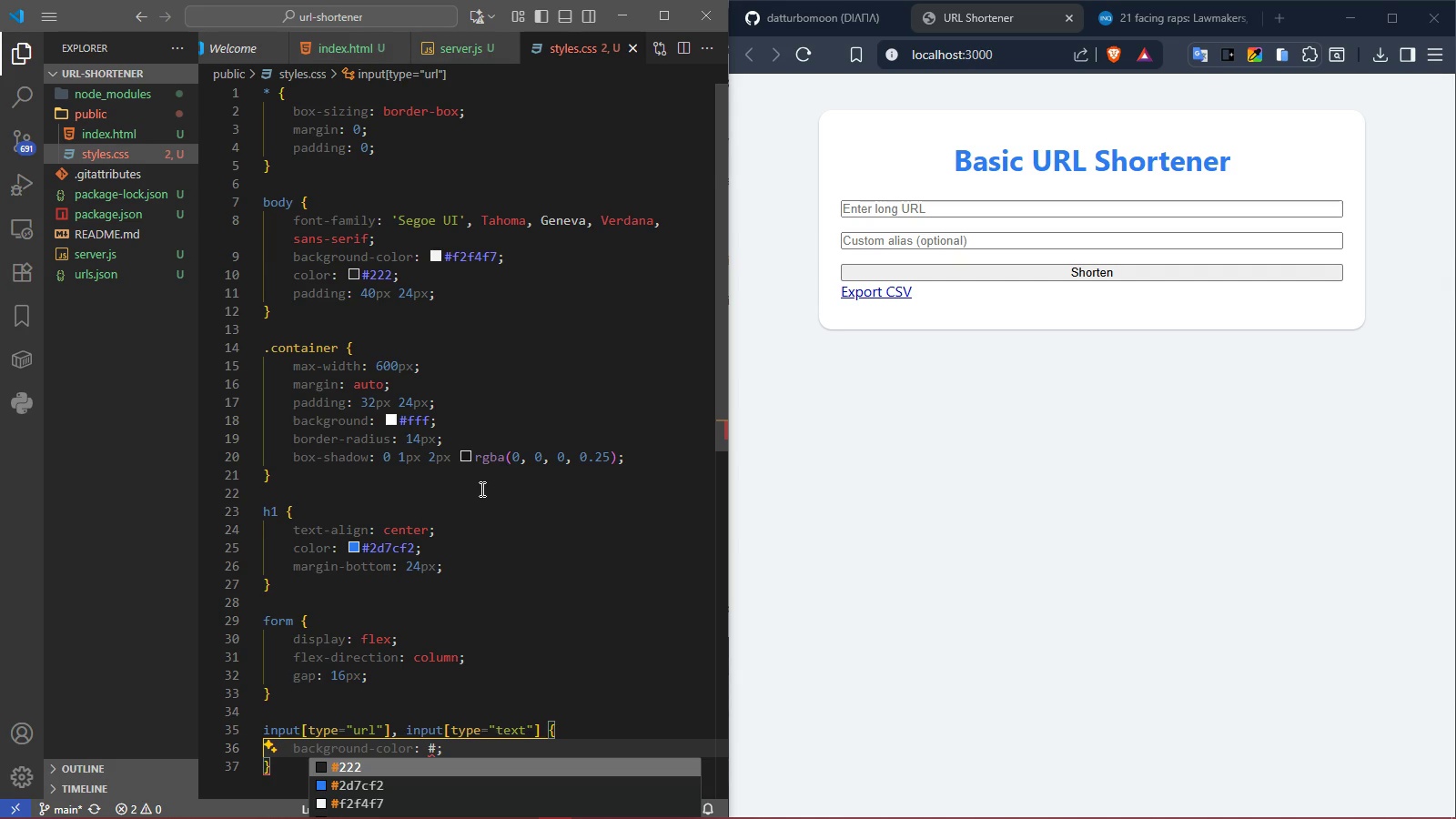 
scroll: coordinate [481, 494], scroll_direction: down, amount: 4.0
 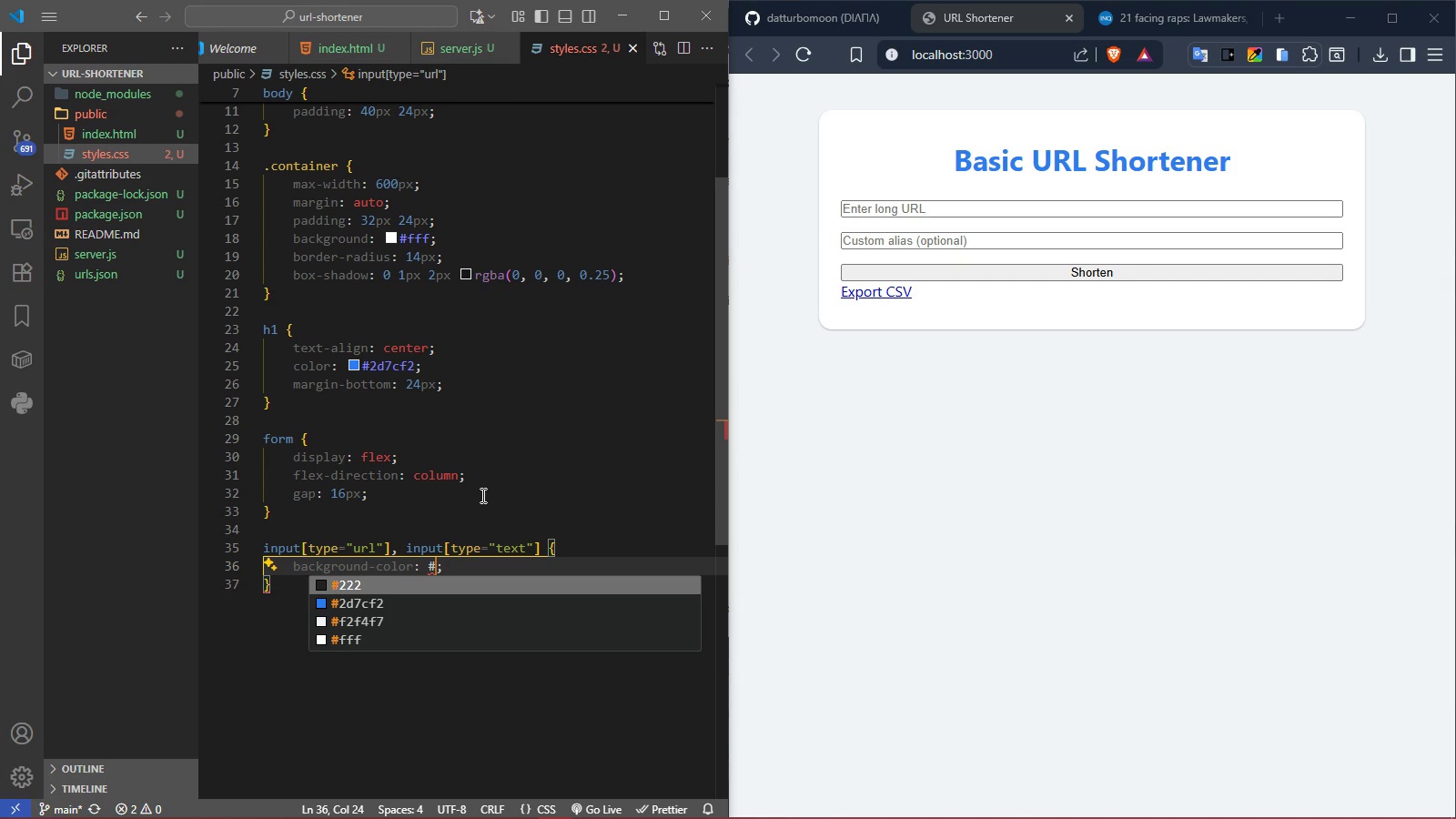 
type(f0f2f5)
 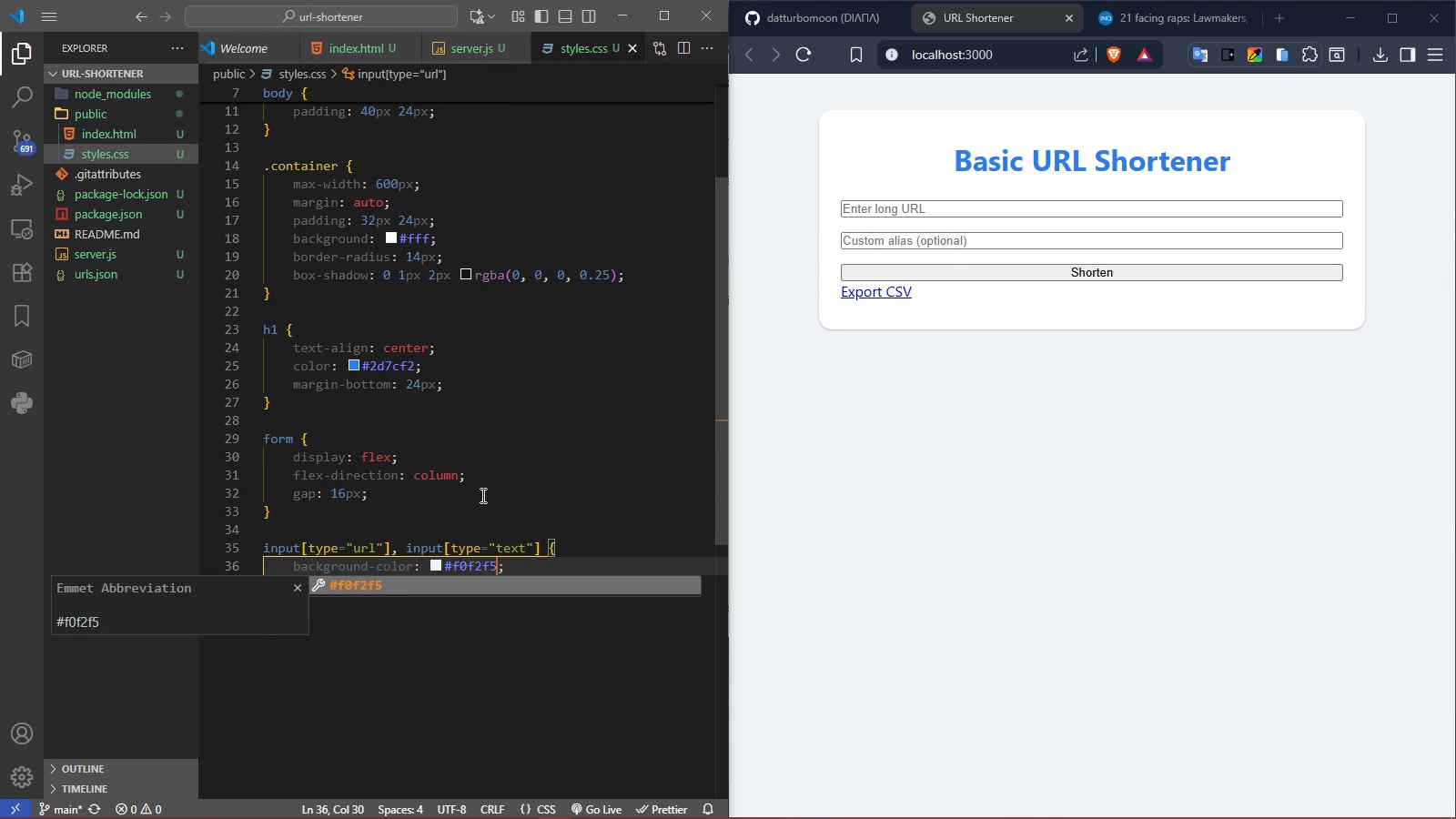 
key(ArrowRight)
 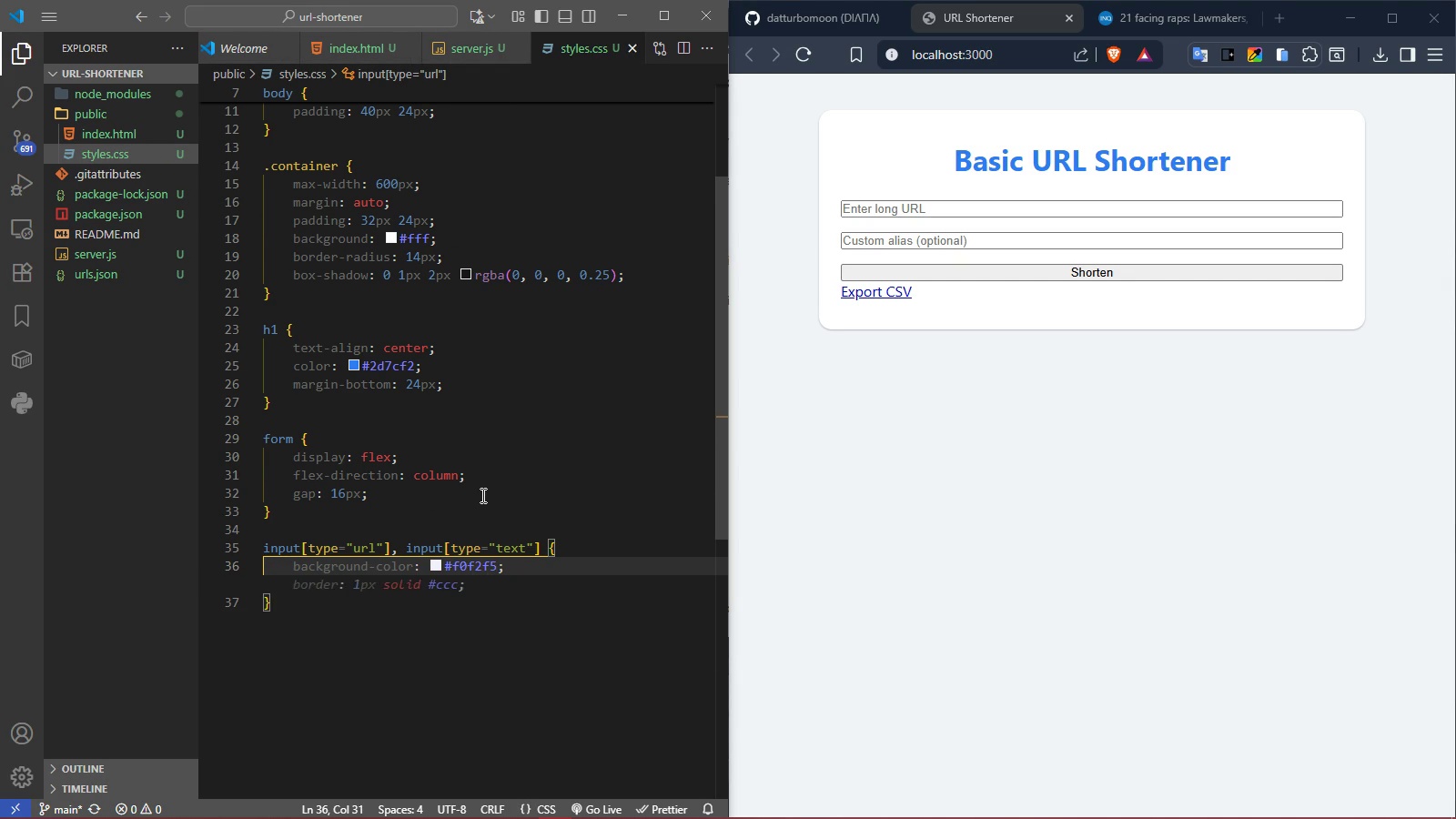 
key(Enter)
 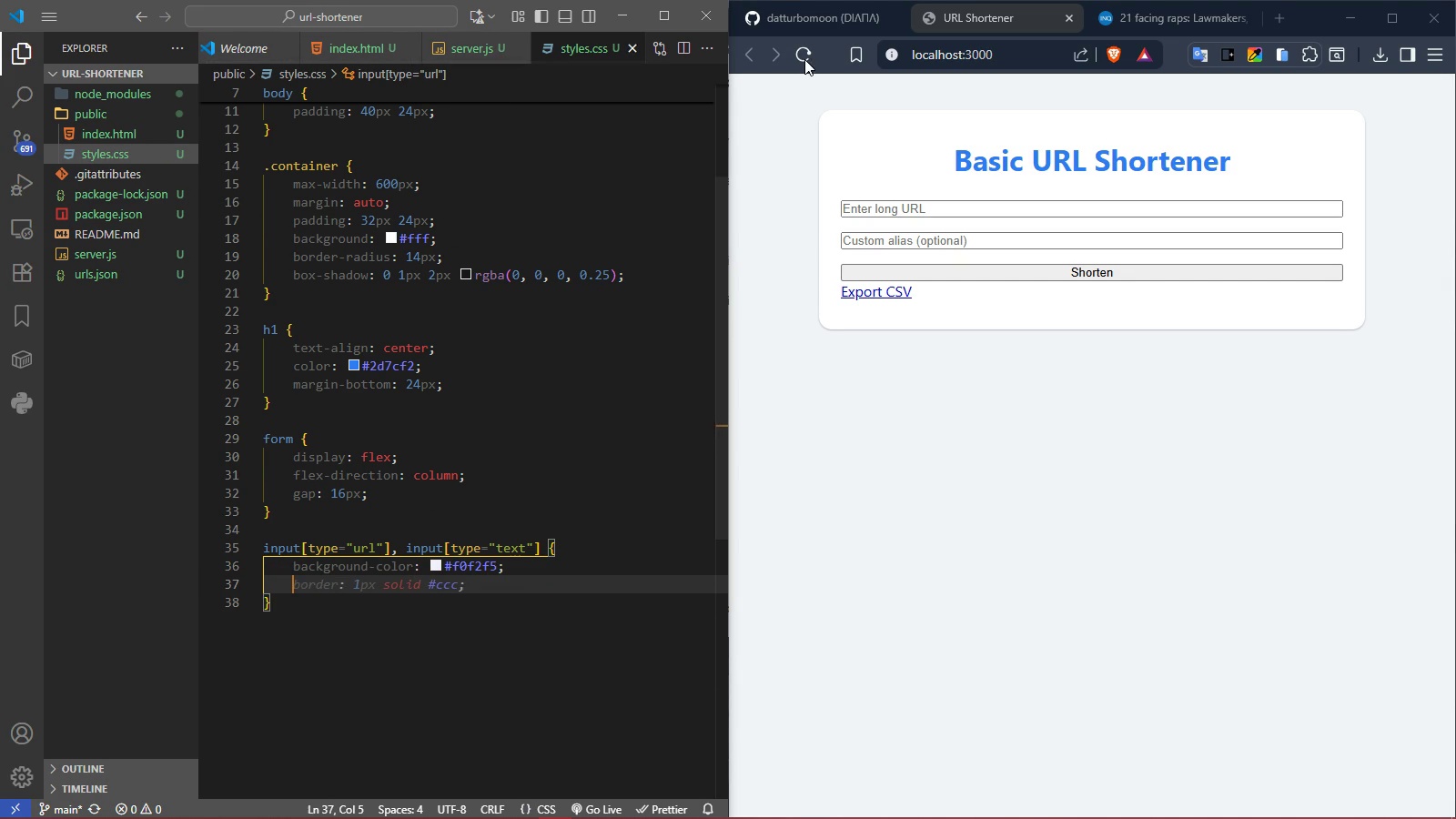 
left_click([804, 54])
 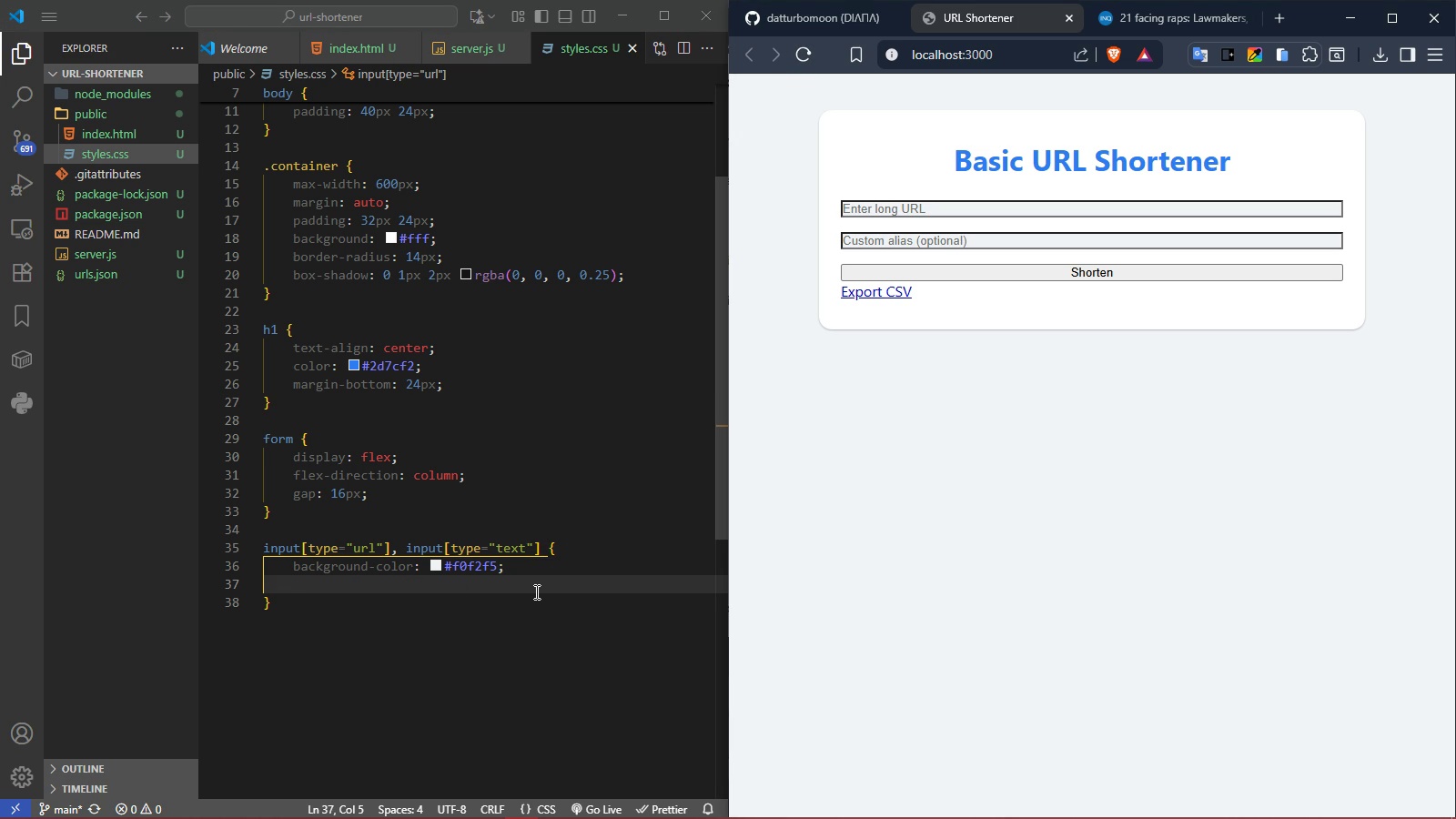 
left_click([536, 583])
 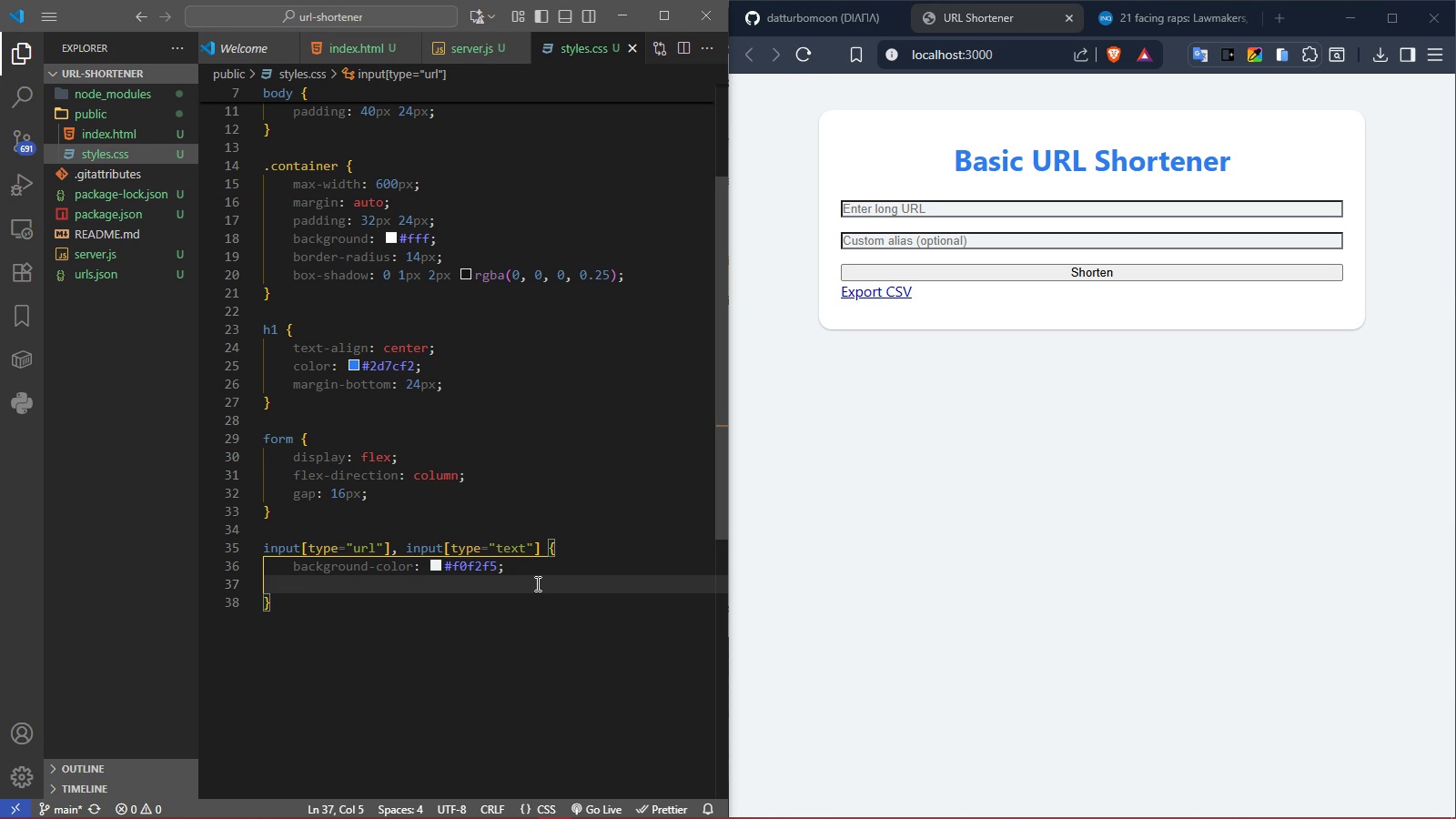 
type(paddin)
key(Backspace)
key(Backspace)
key(Backspace)
key(Backspace)
key(Backspace)
key(Backspace)
type(outline)
 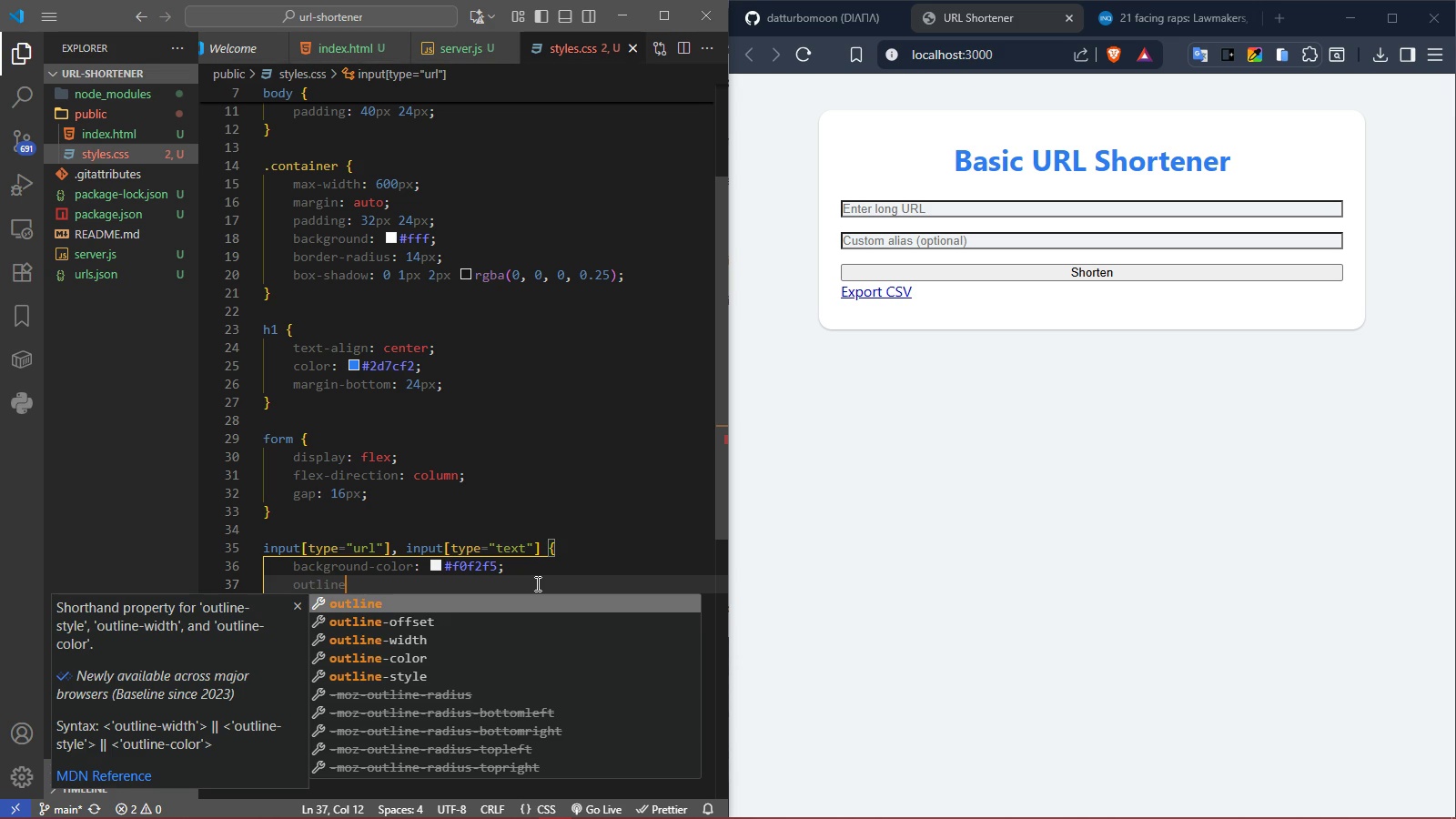 
key(Enter)
 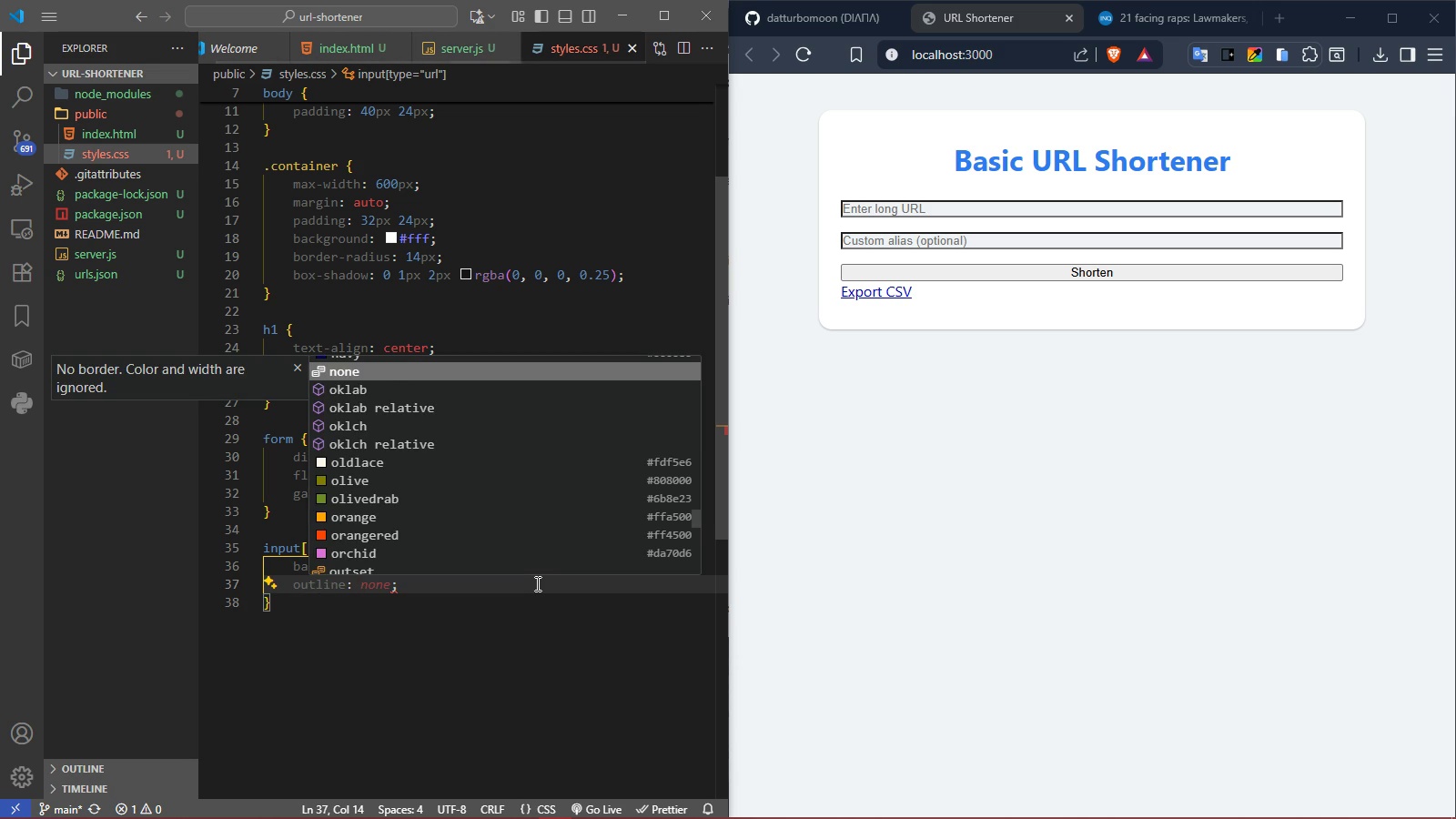 
type(none)
 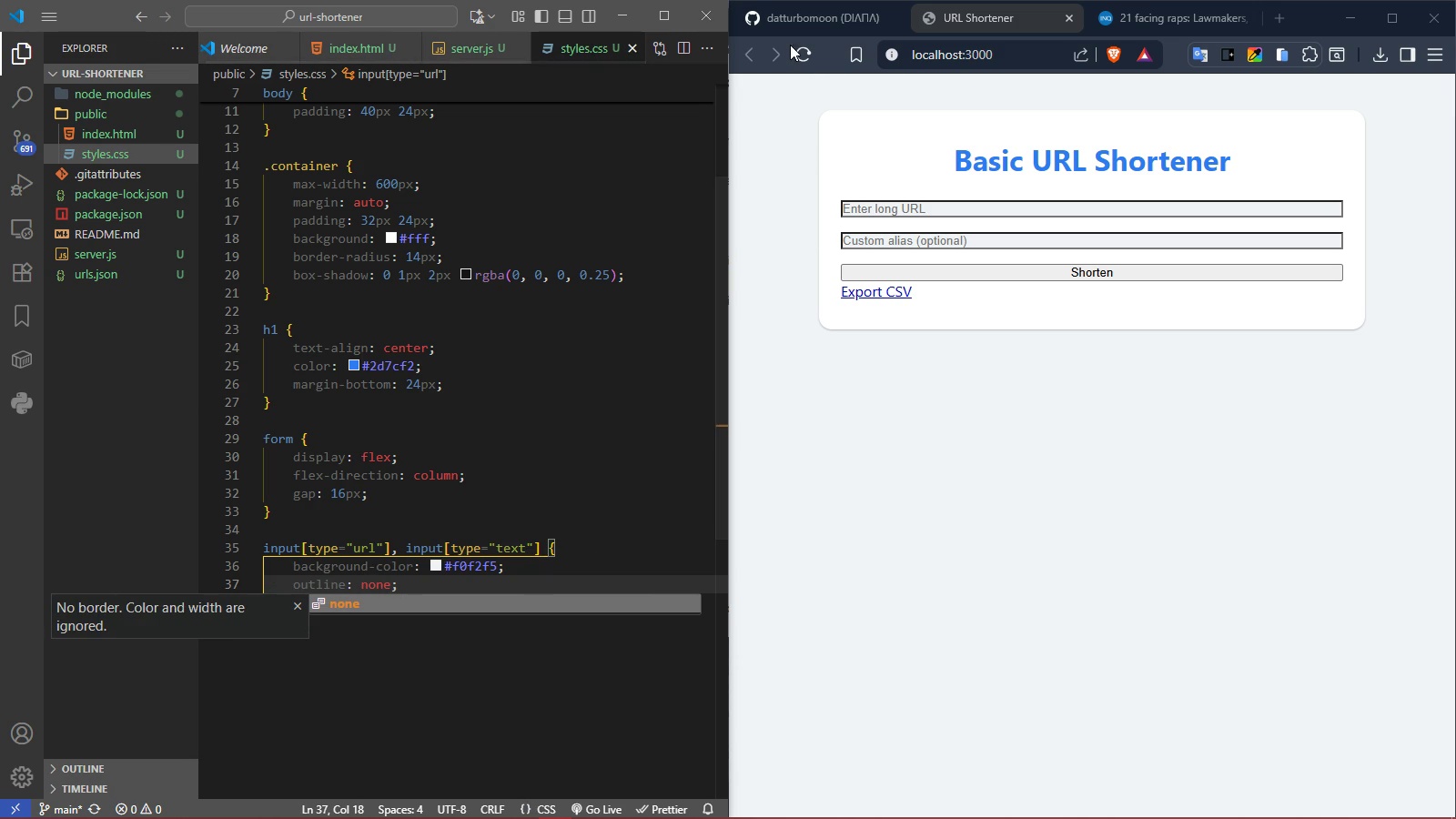 
left_click([801, 49])
 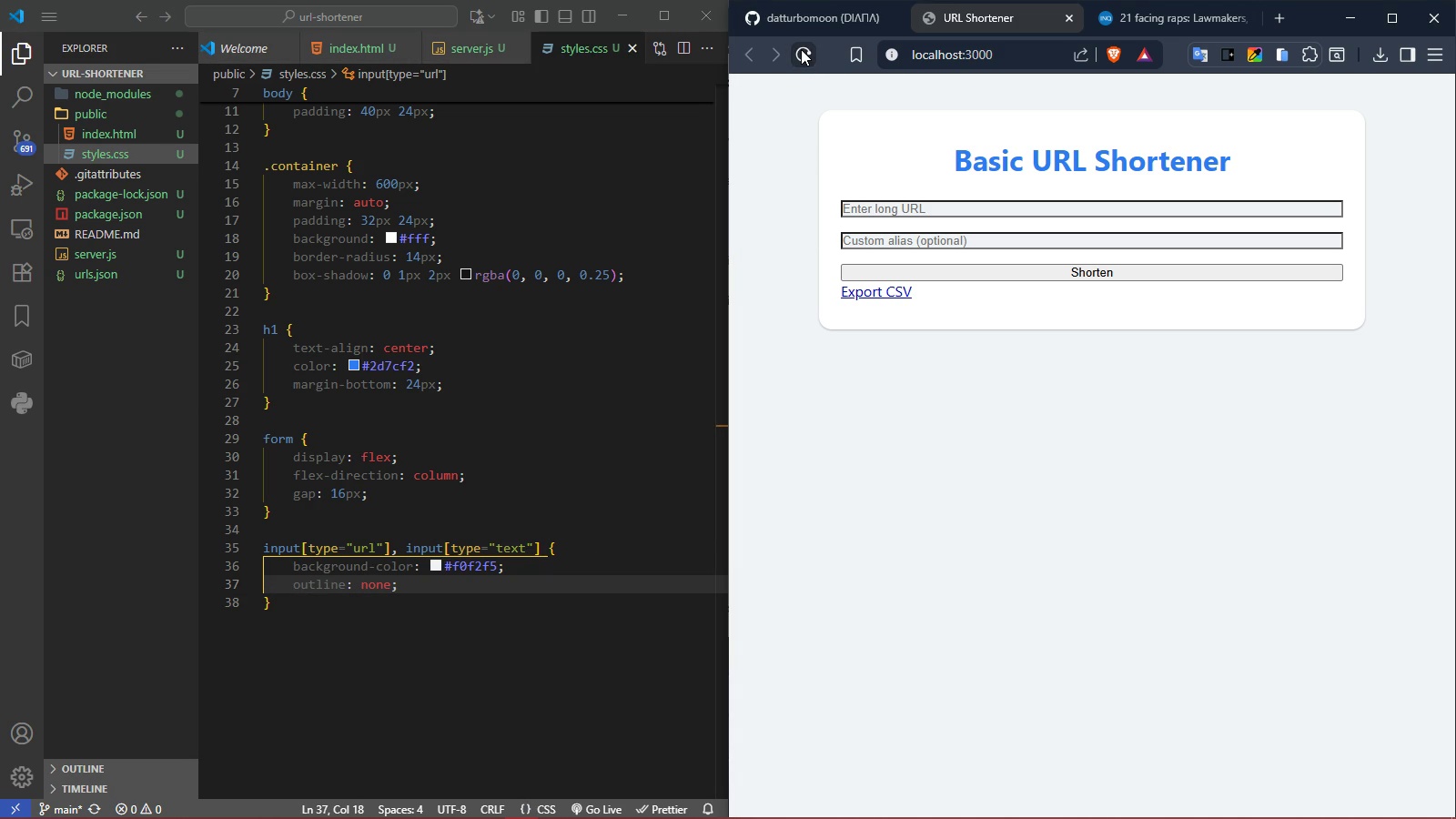 
left_click([801, 49])